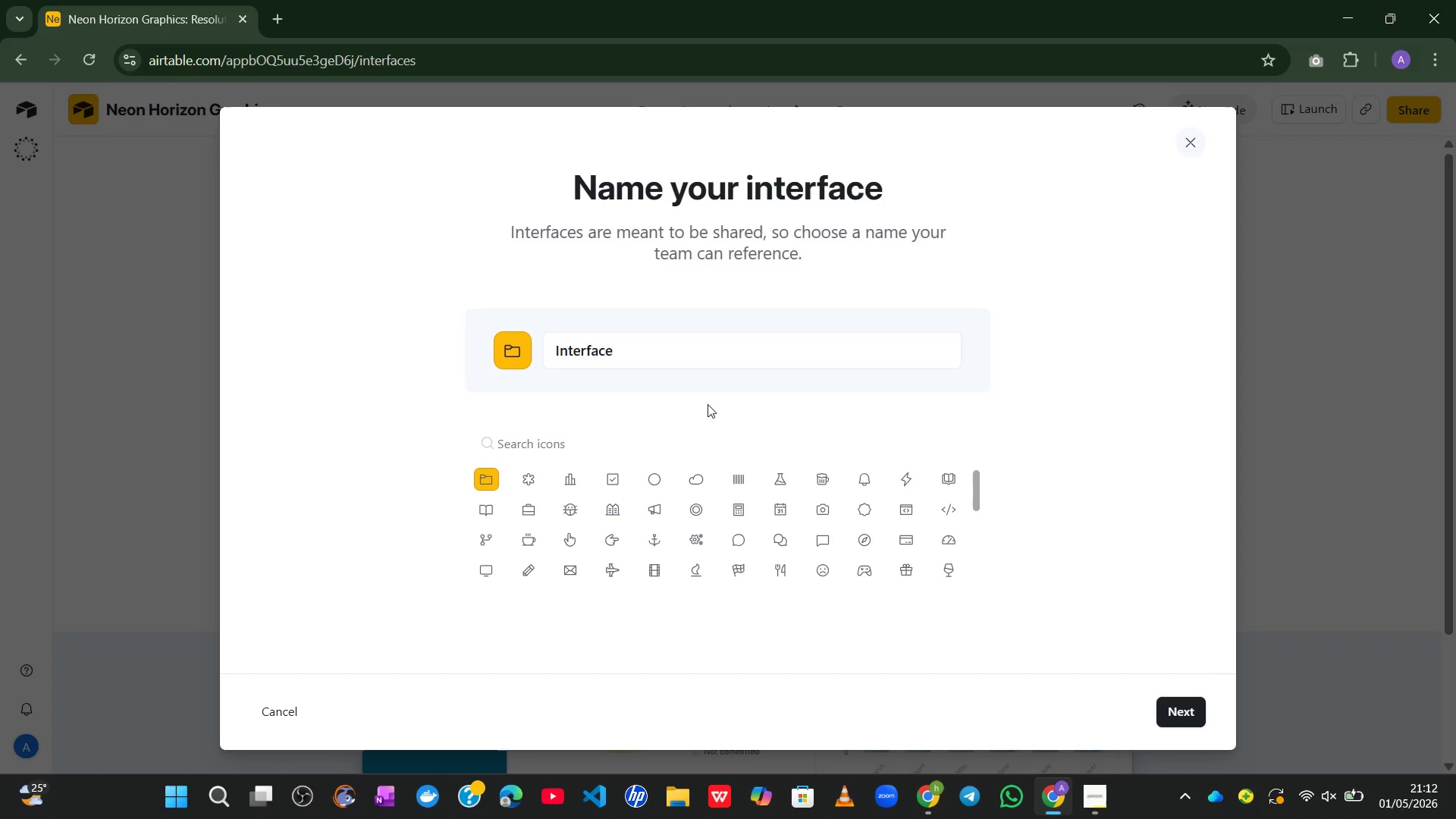 
left_click_drag(start_coordinate=[620, 351], to_coordinate=[534, 353])
 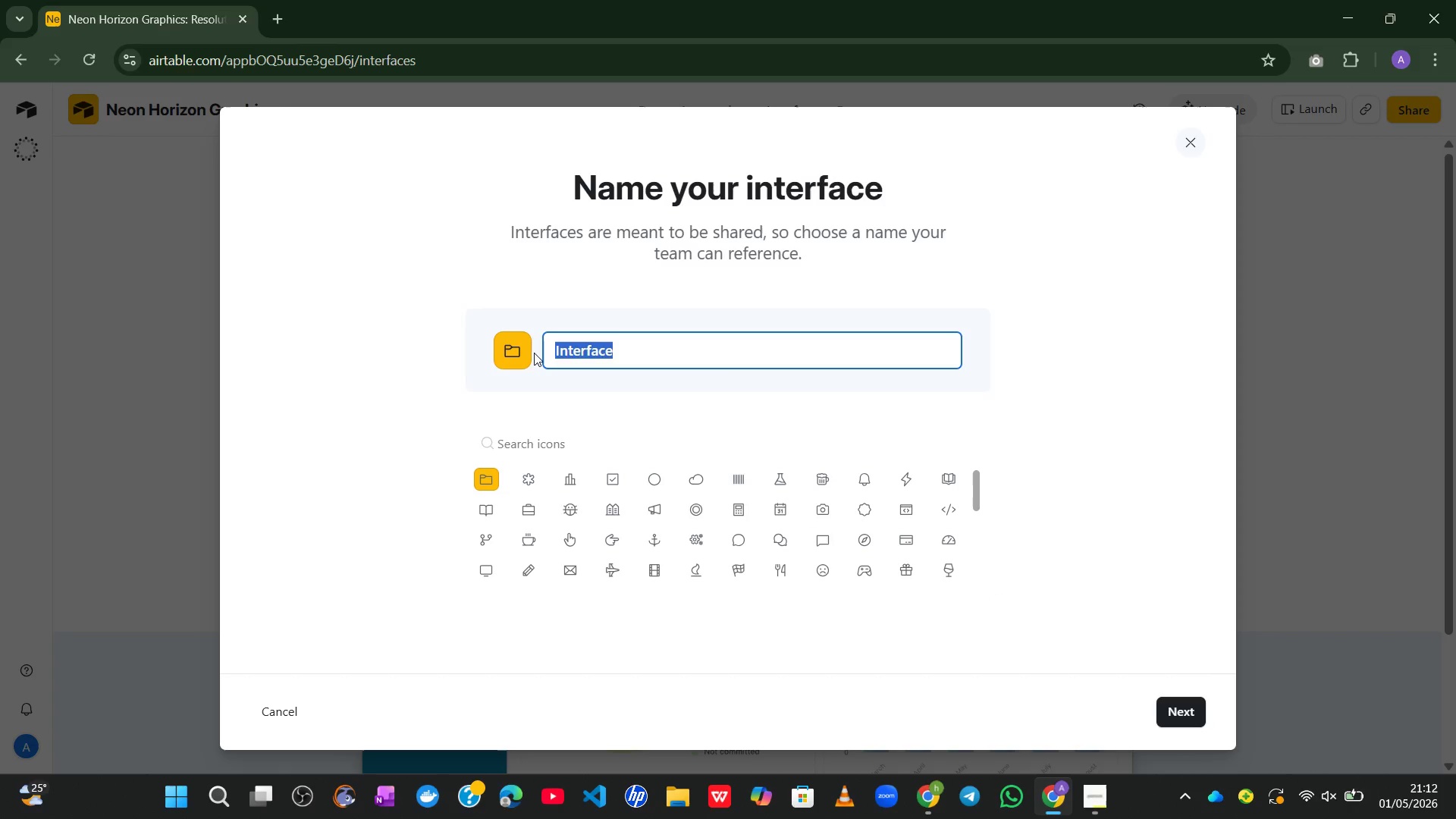 
wait(5.58)
 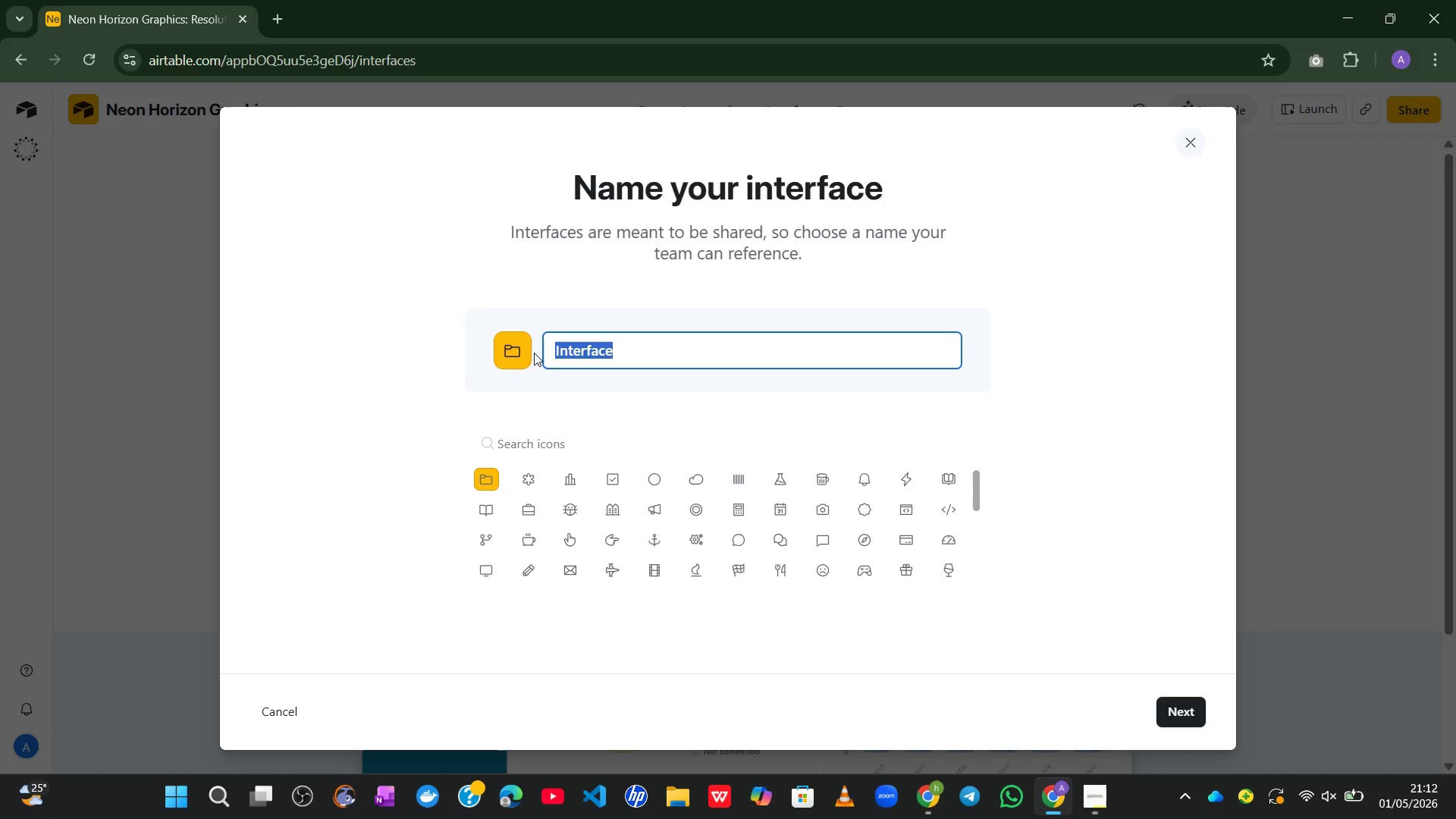 
type(Owner Dashv)
key(Backspace)
type(board)
 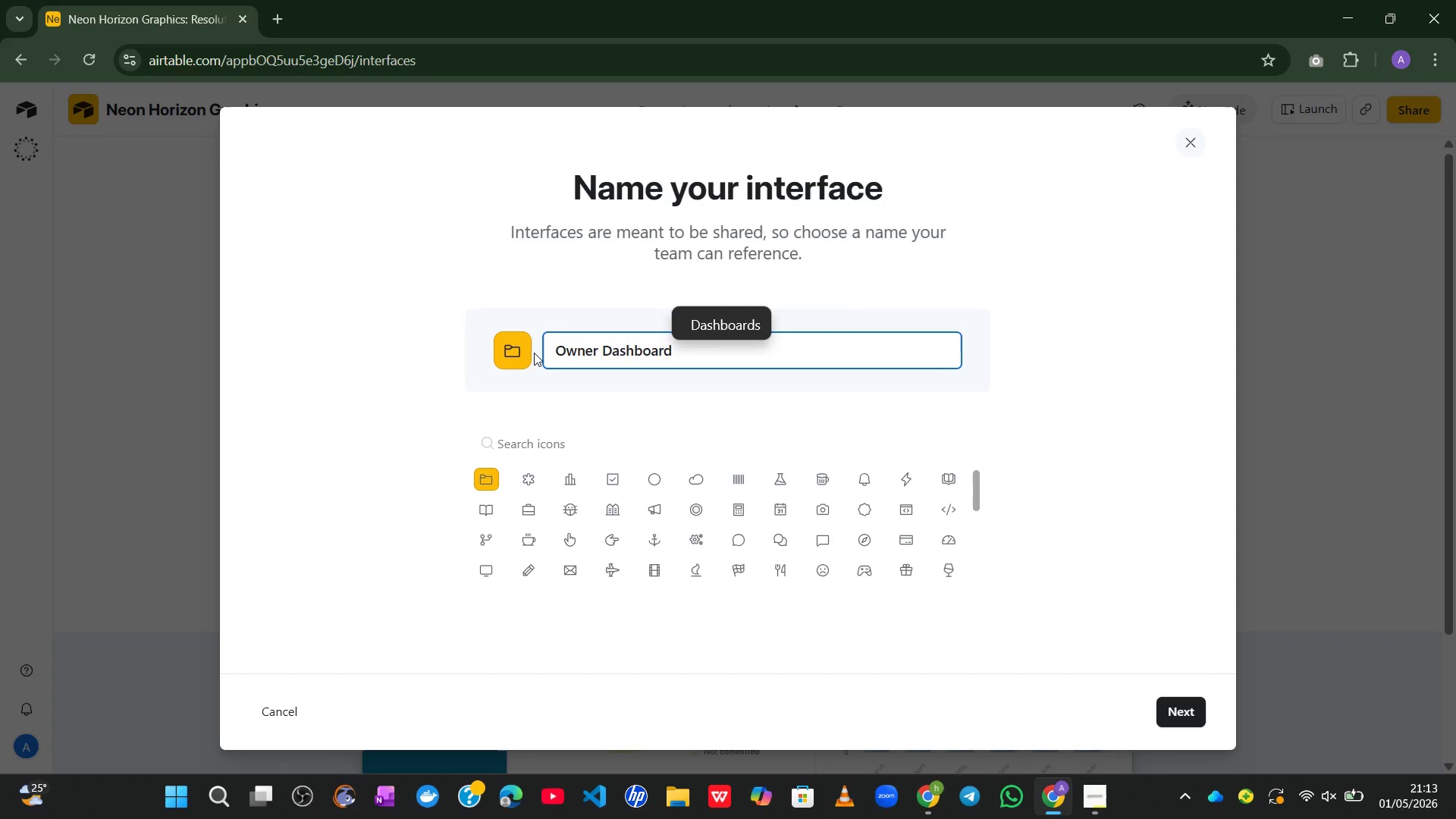 
left_click([1169, 709])
 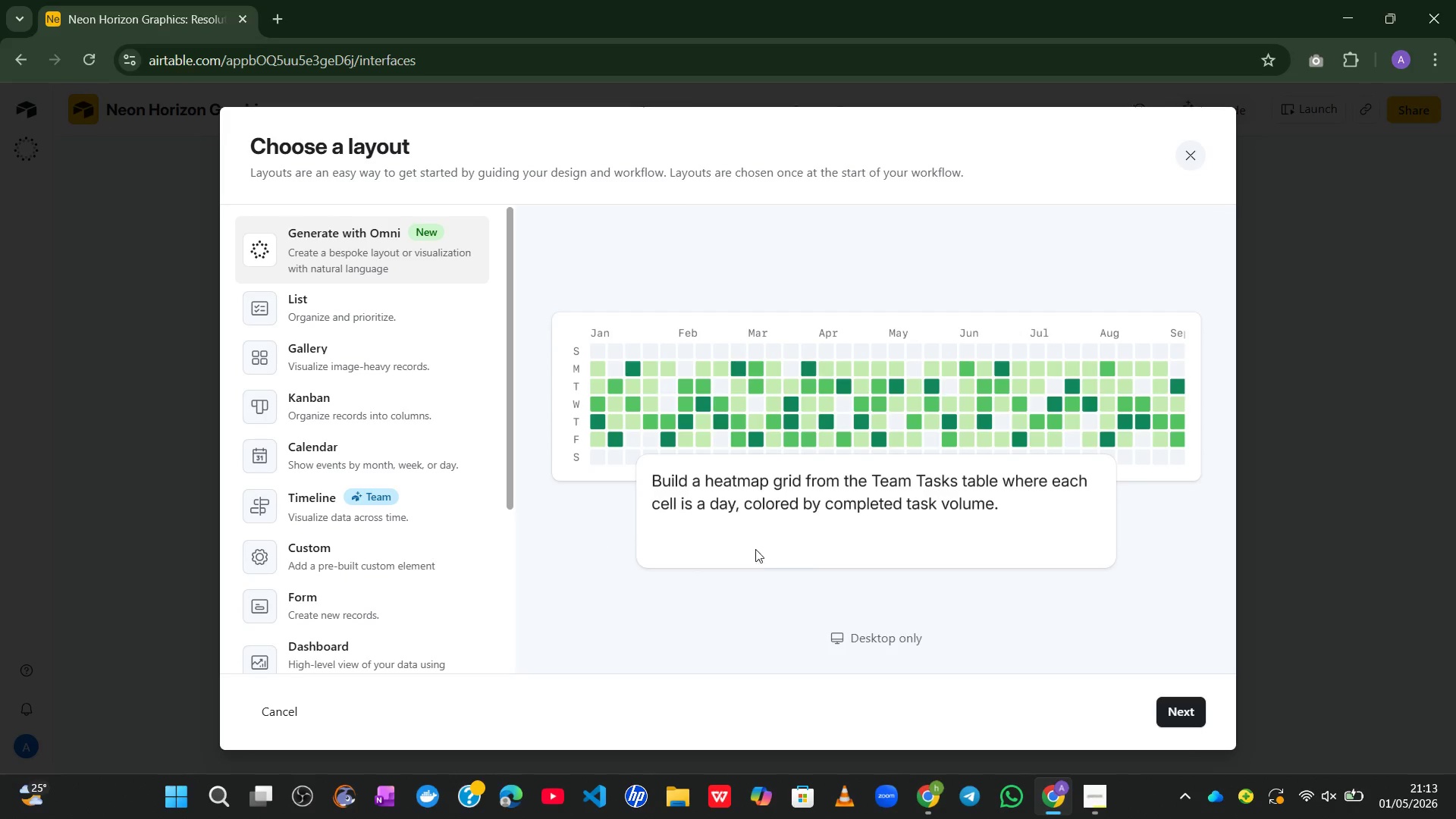 
wait(11.12)
 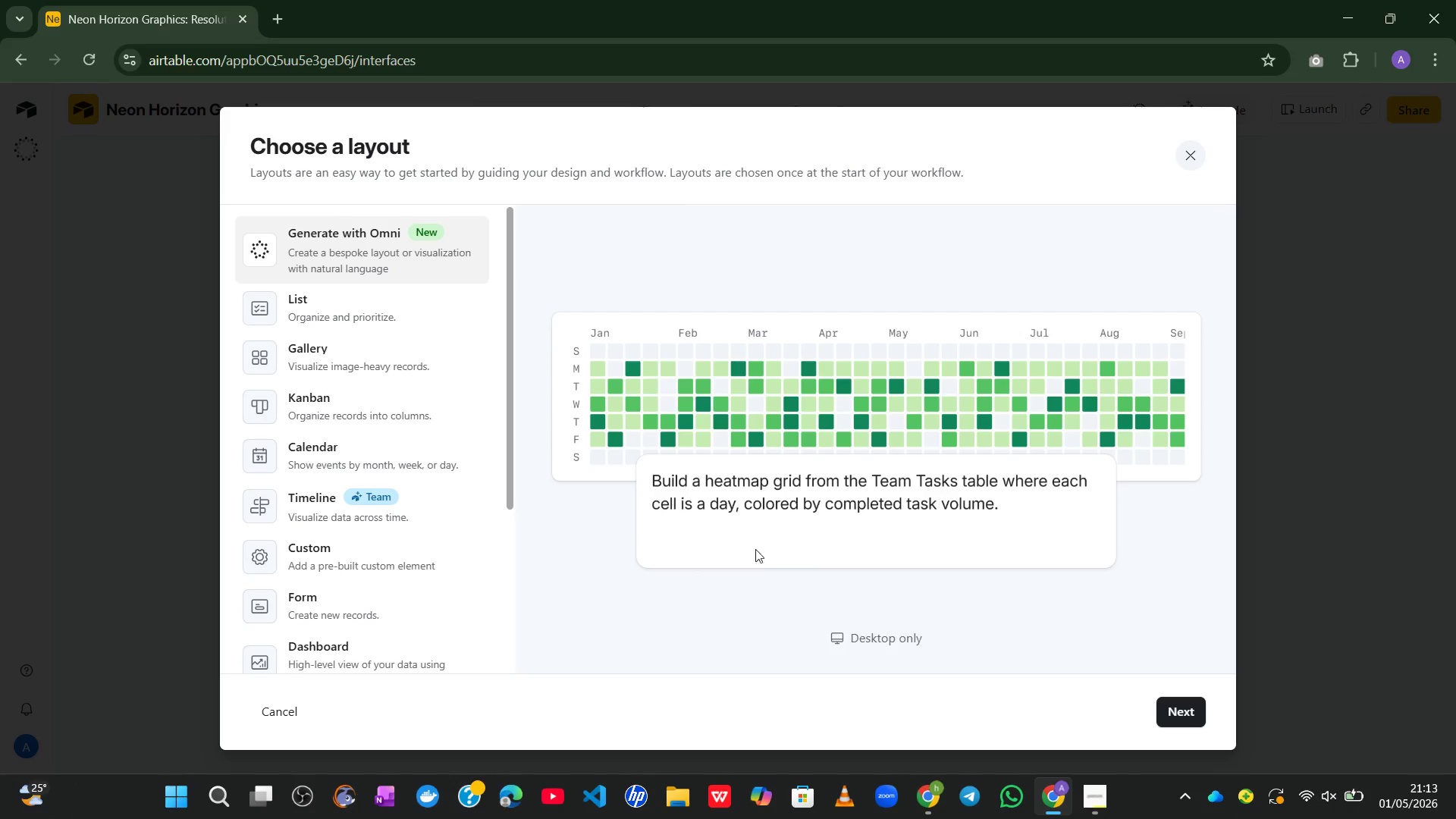 
left_click([1181, 717])
 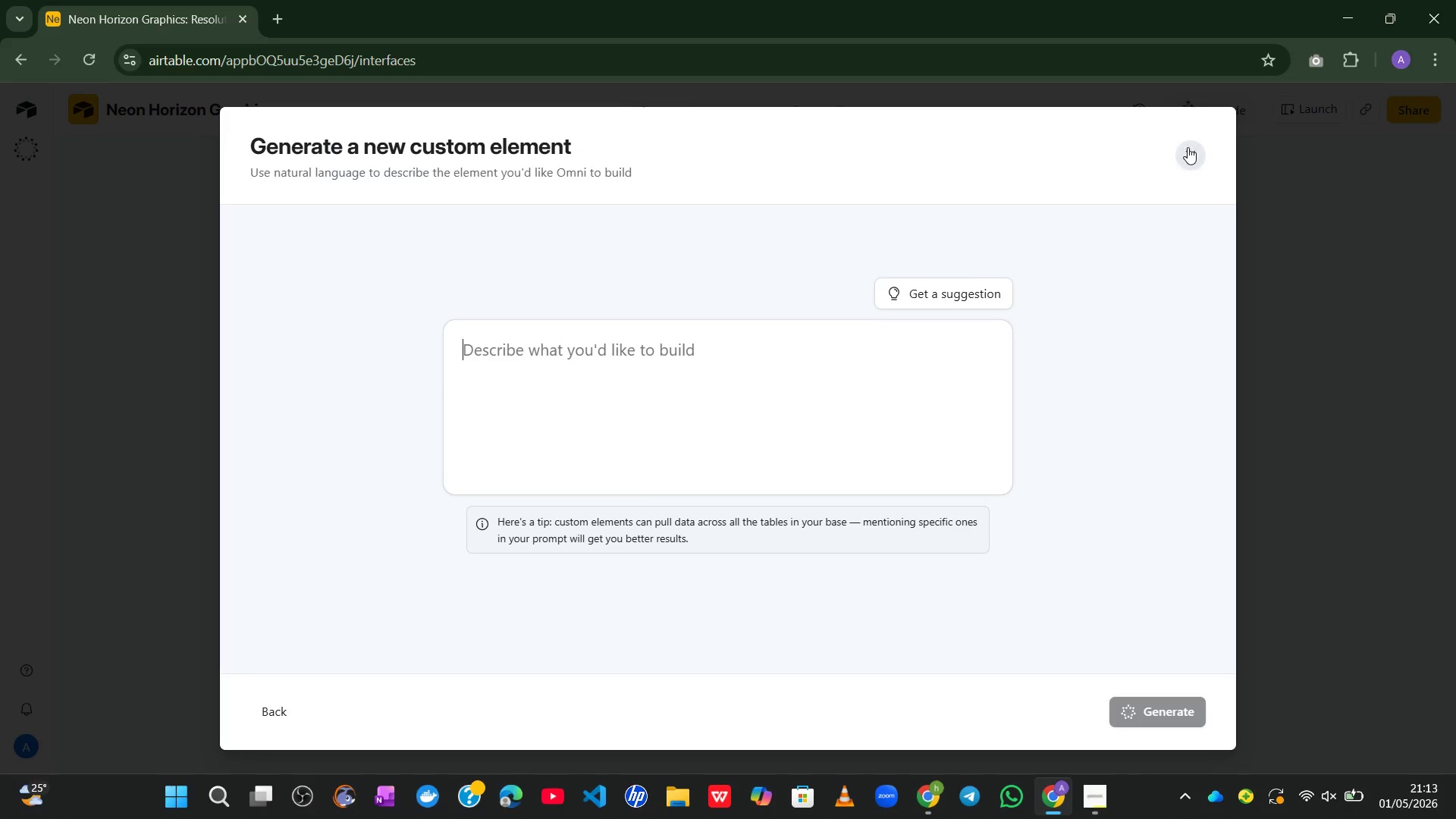 
wait(5.08)
 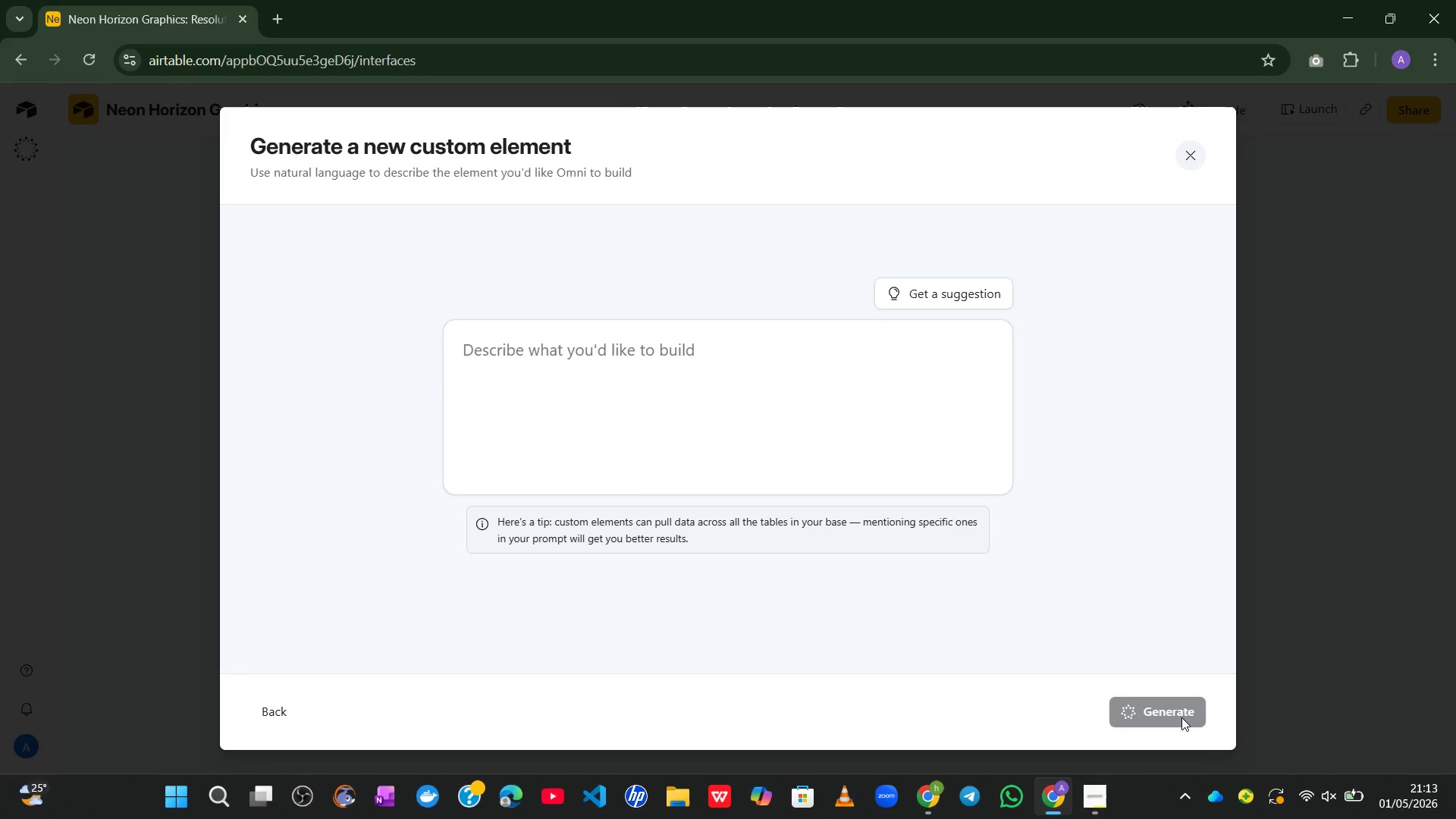 
left_click([1186, 149])
 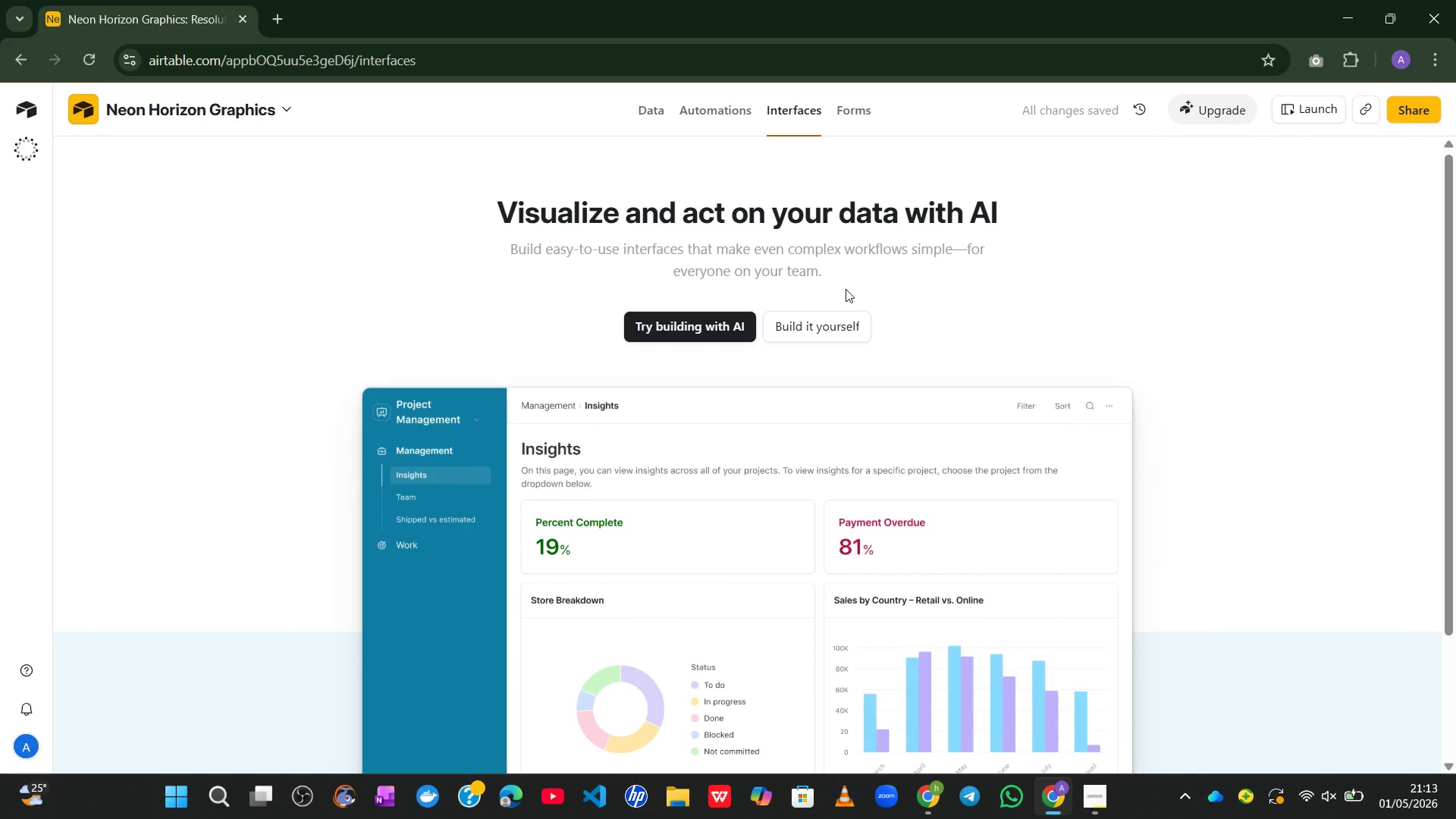 
left_click([823, 337])
 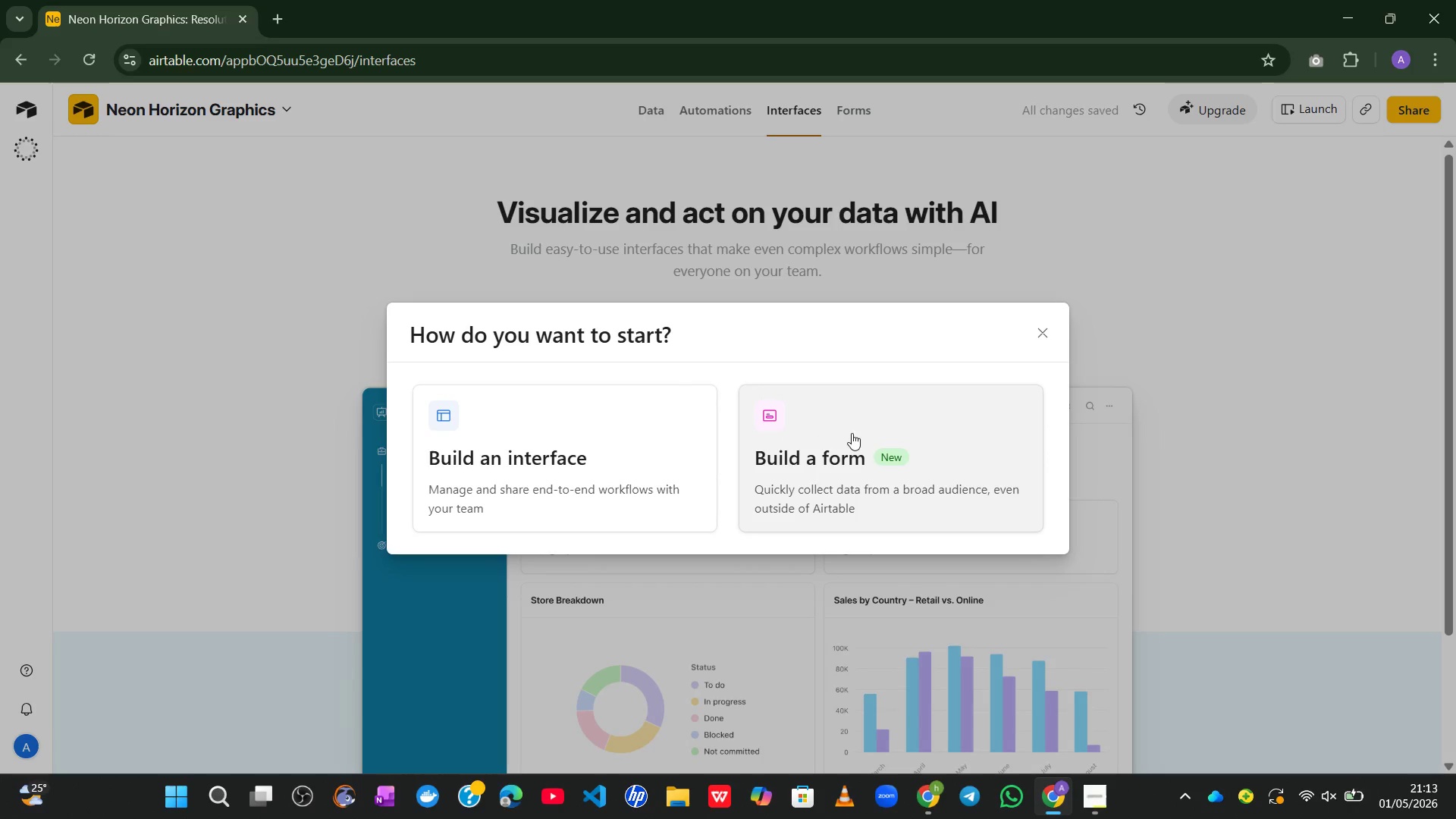 
left_click([549, 425])
 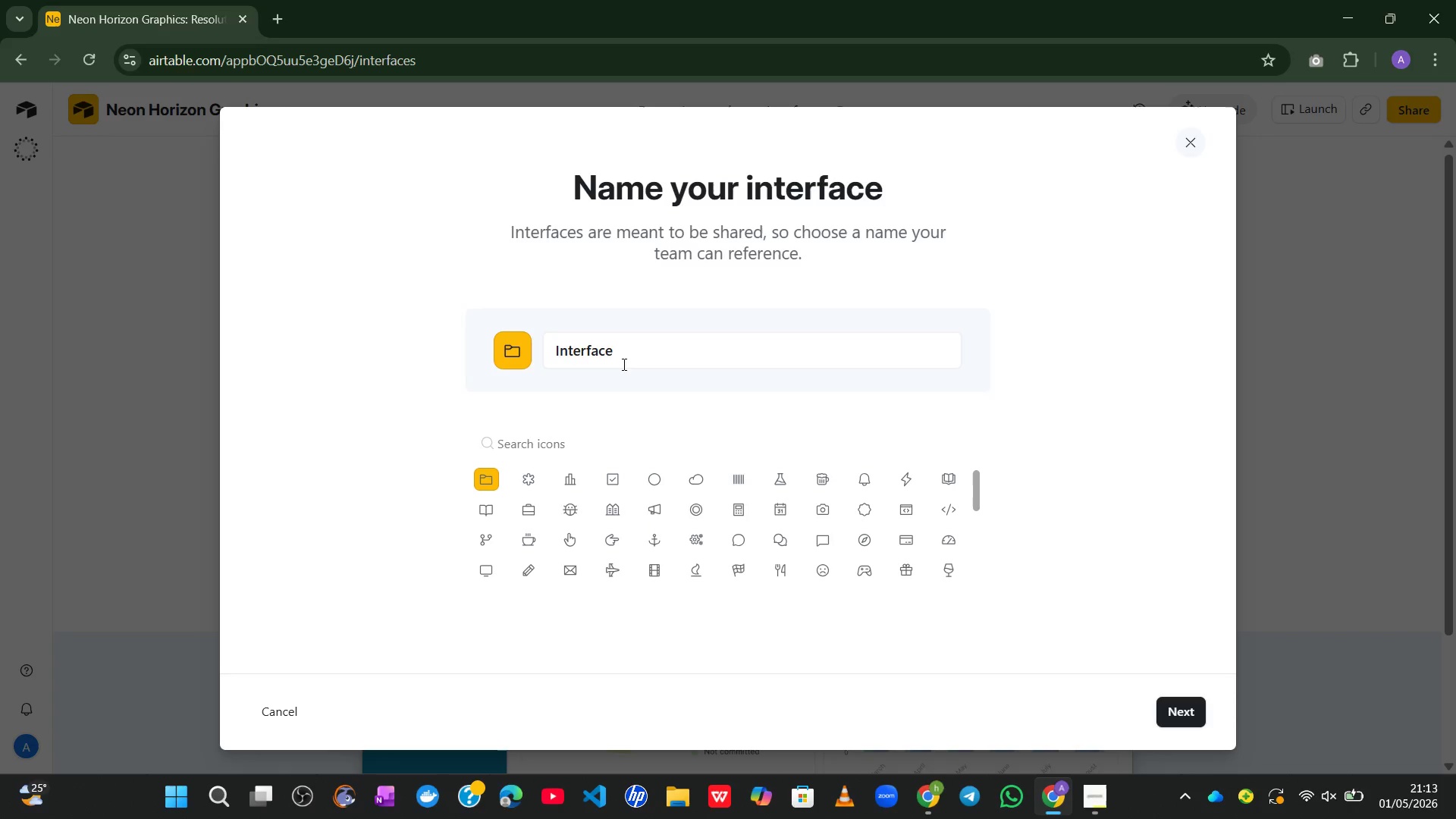 
left_click([1196, 136])
 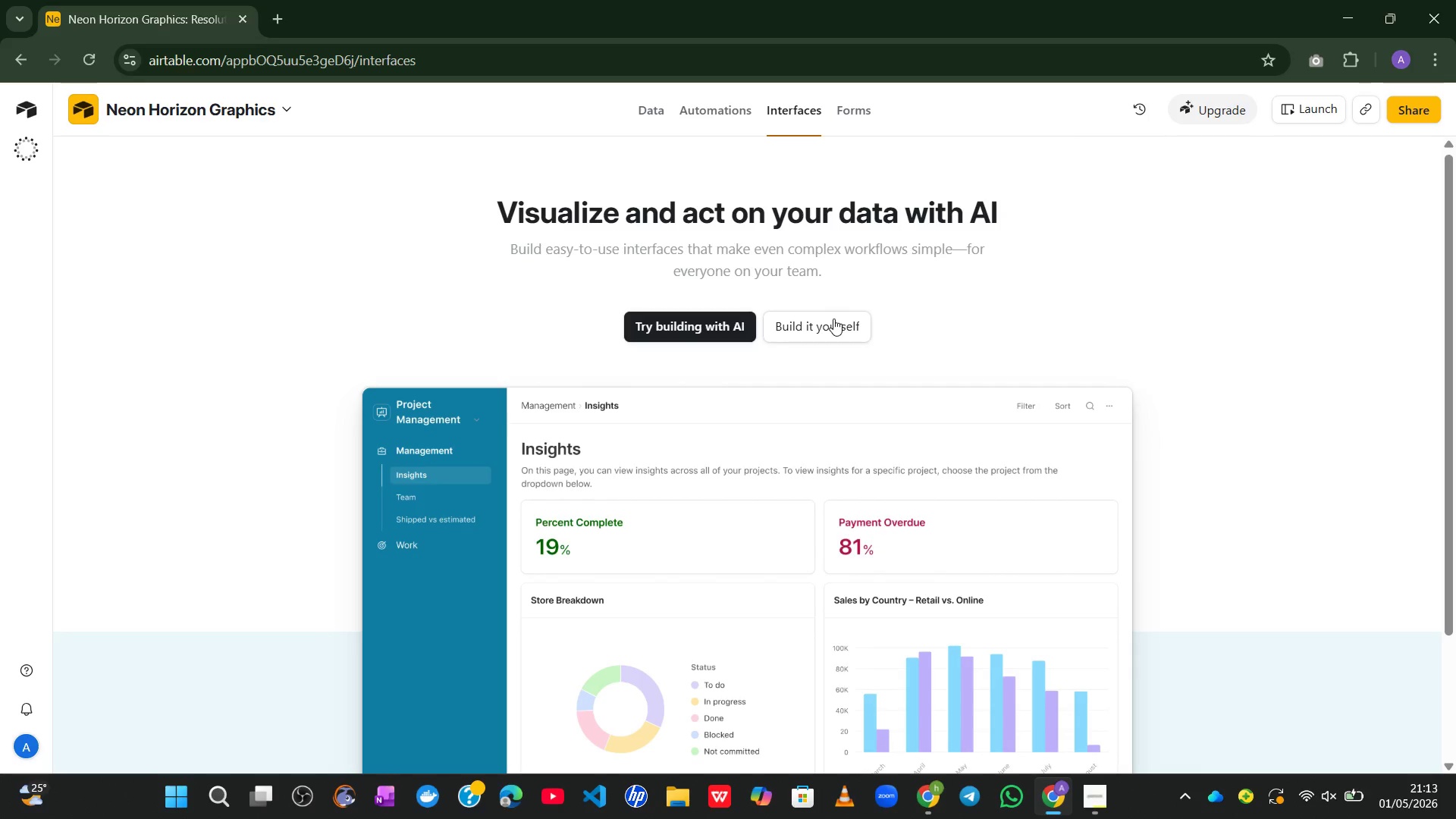 
left_click([833, 318])
 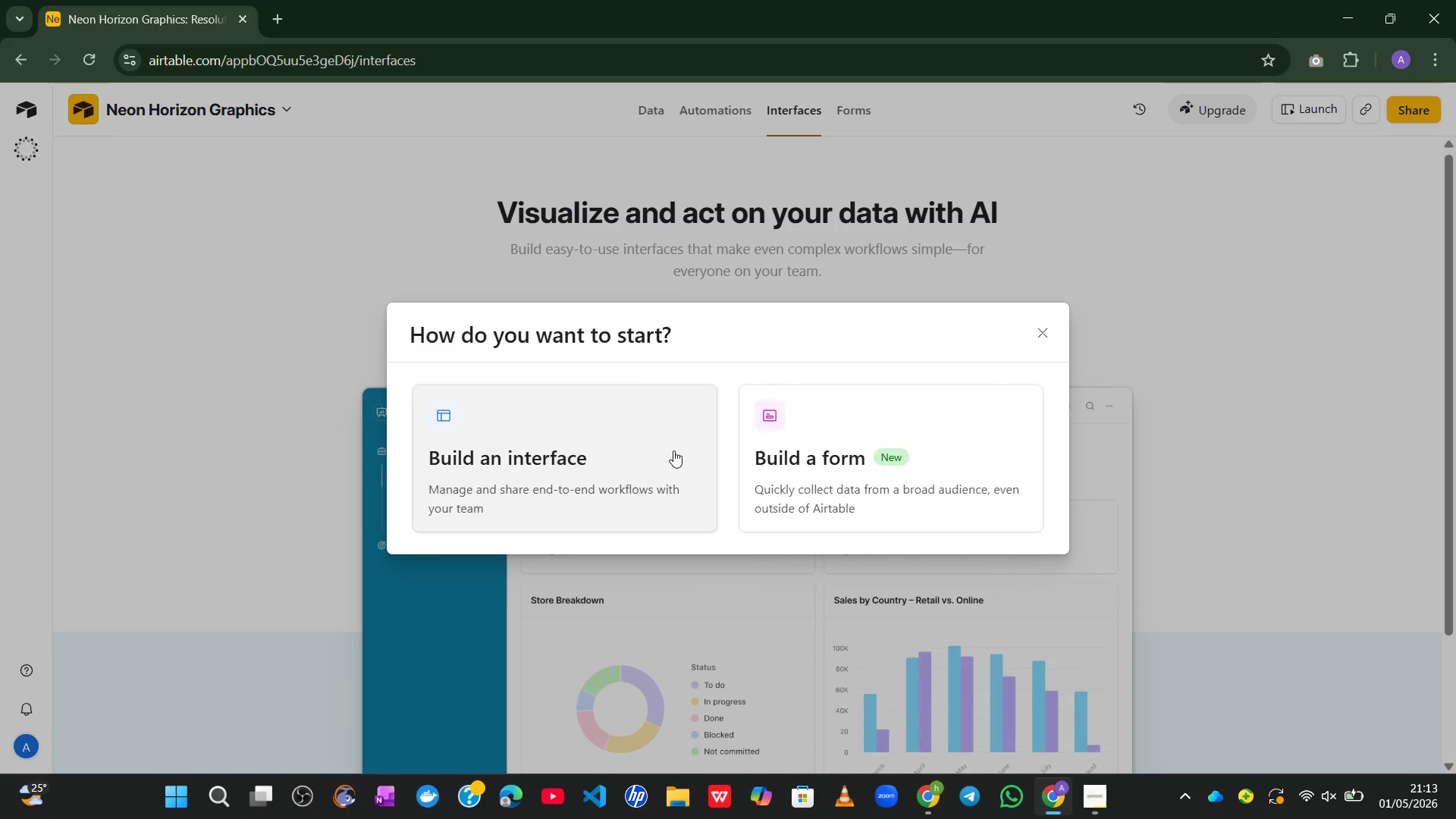 
left_click([615, 450])
 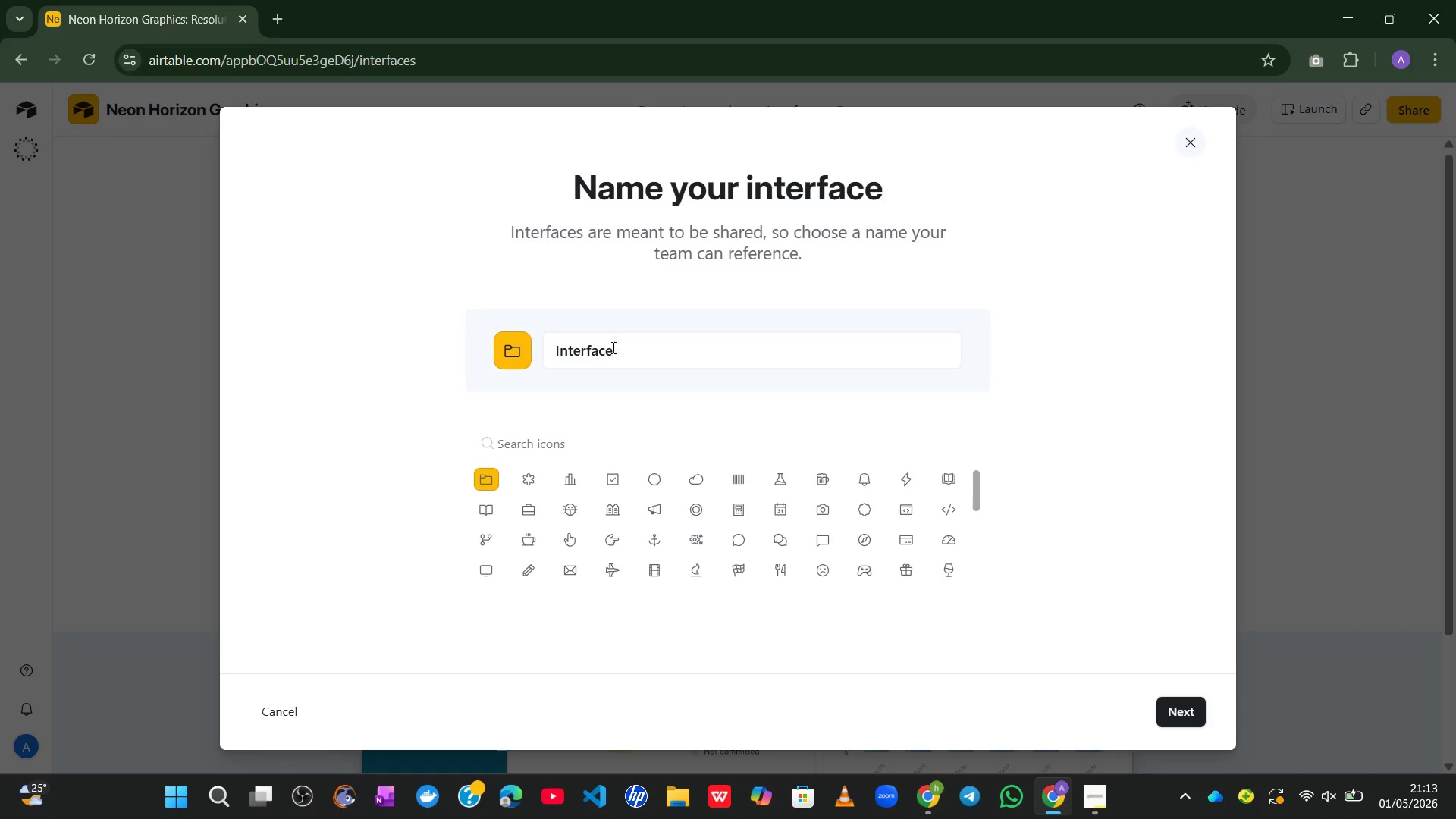 
left_click_drag(start_coordinate=[611, 349], to_coordinate=[522, 347])
 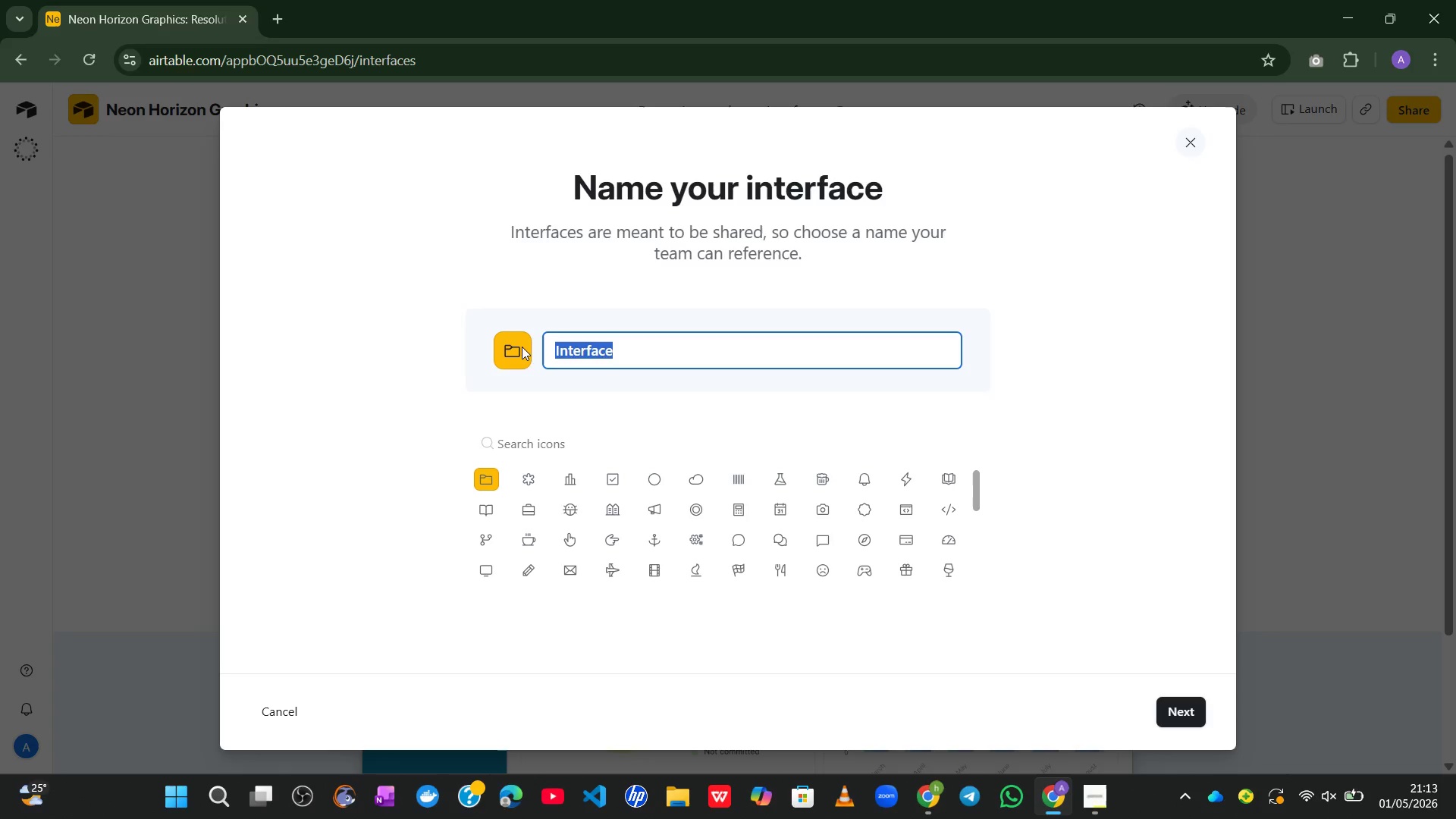 
type(Owner Dashboard)
 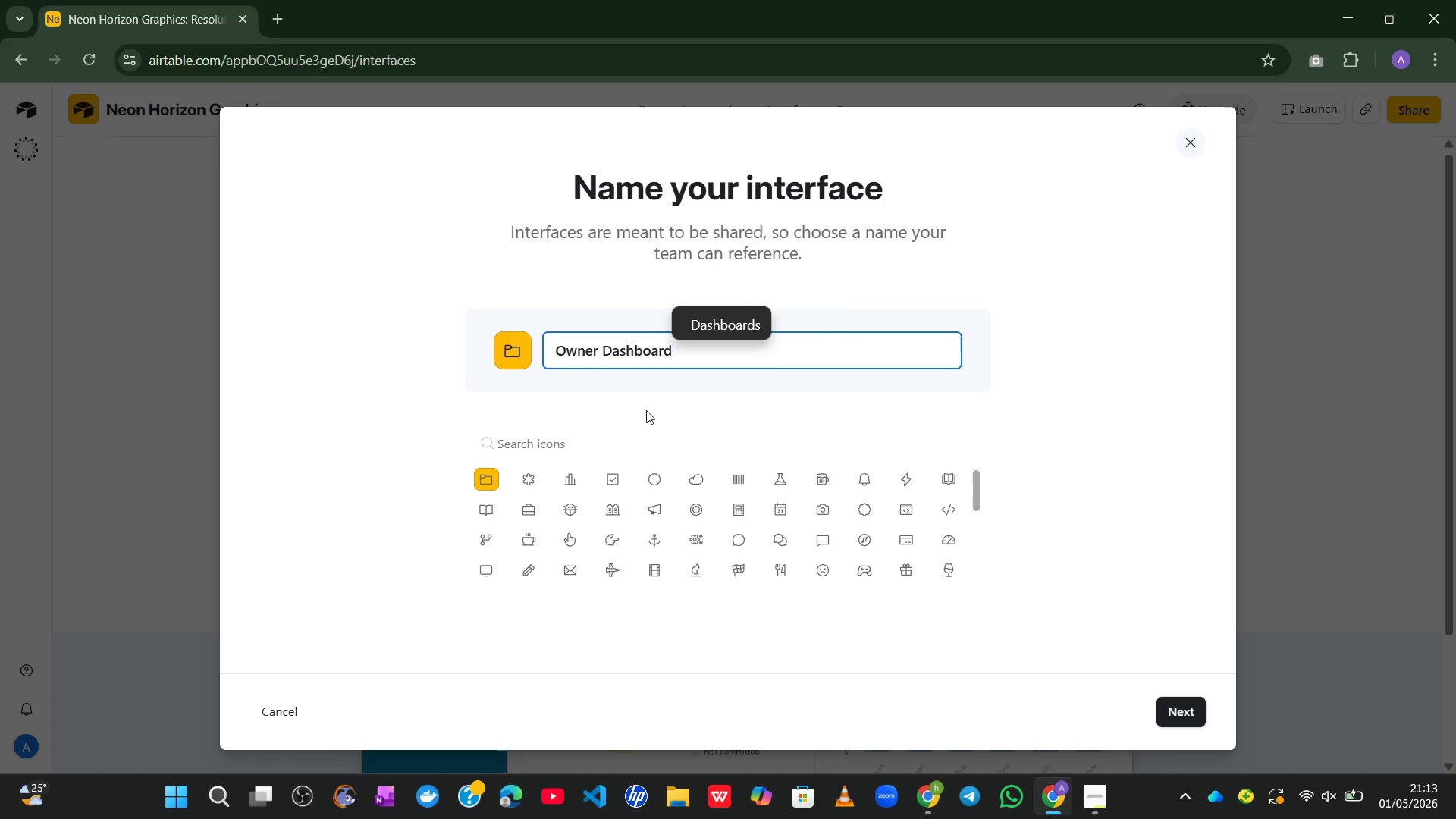 
left_click([1175, 711])
 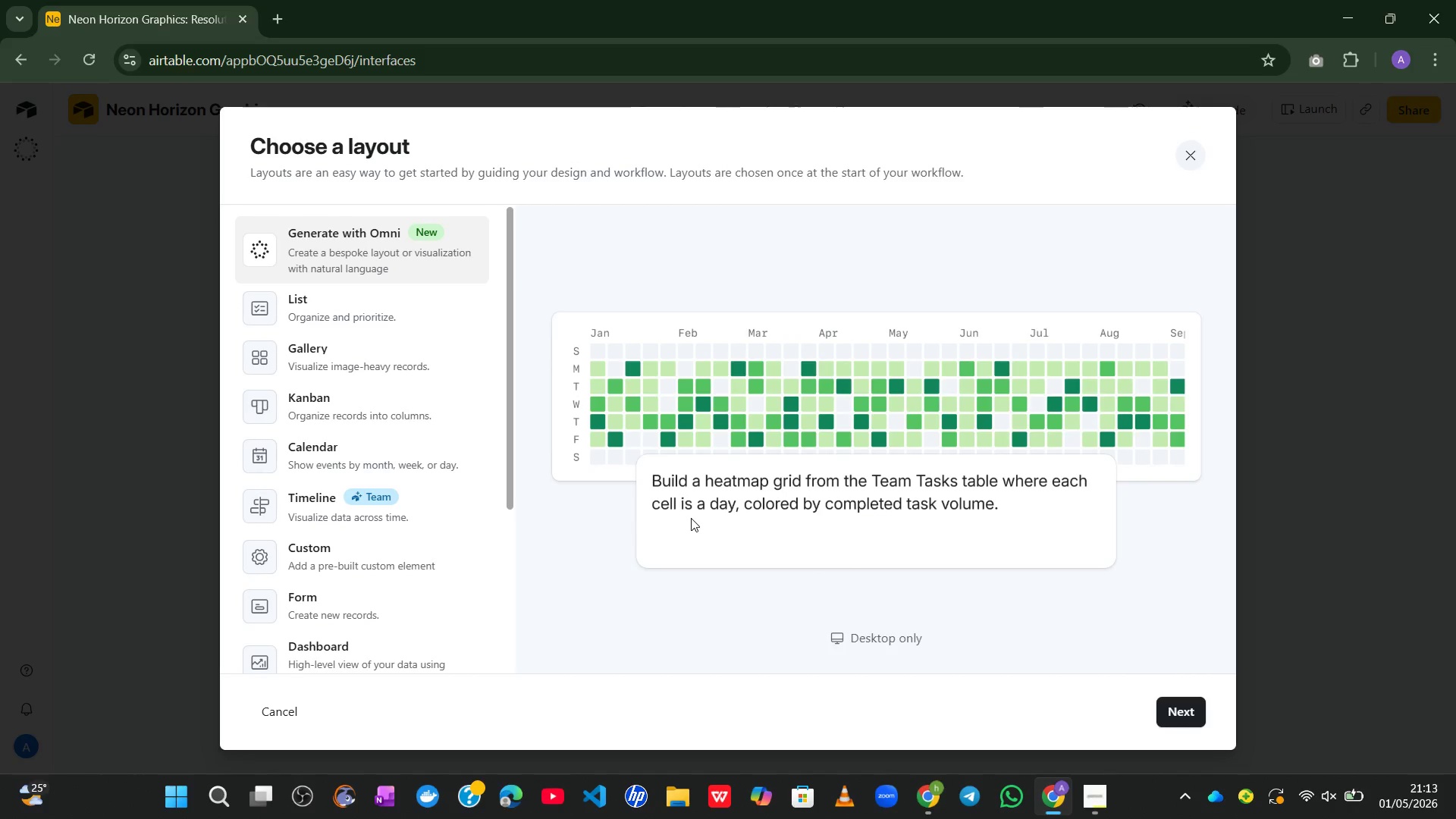 
left_click_drag(start_coordinate=[453, 541], to_coordinate=[458, 532])
 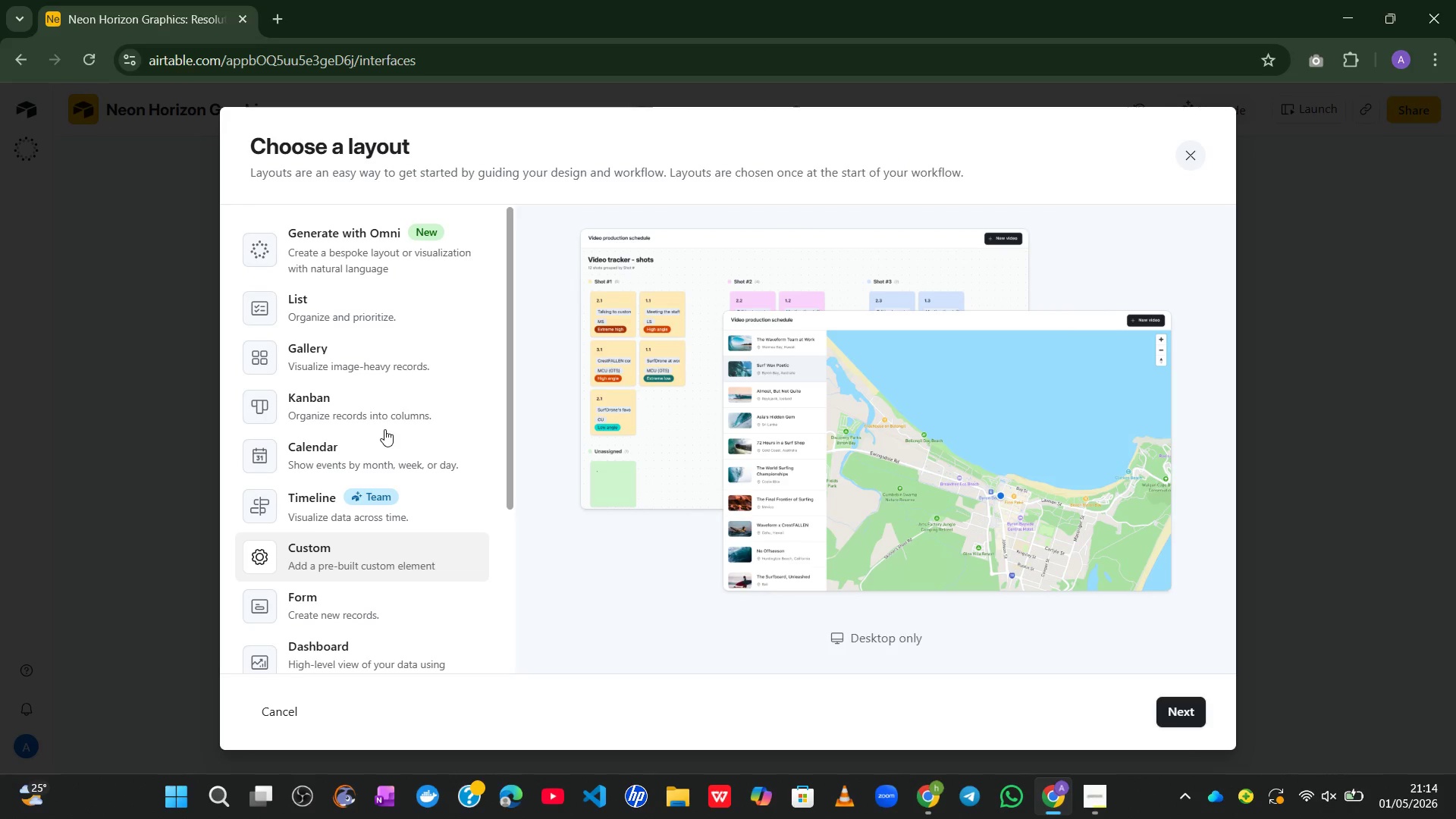 
wait(39.92)
 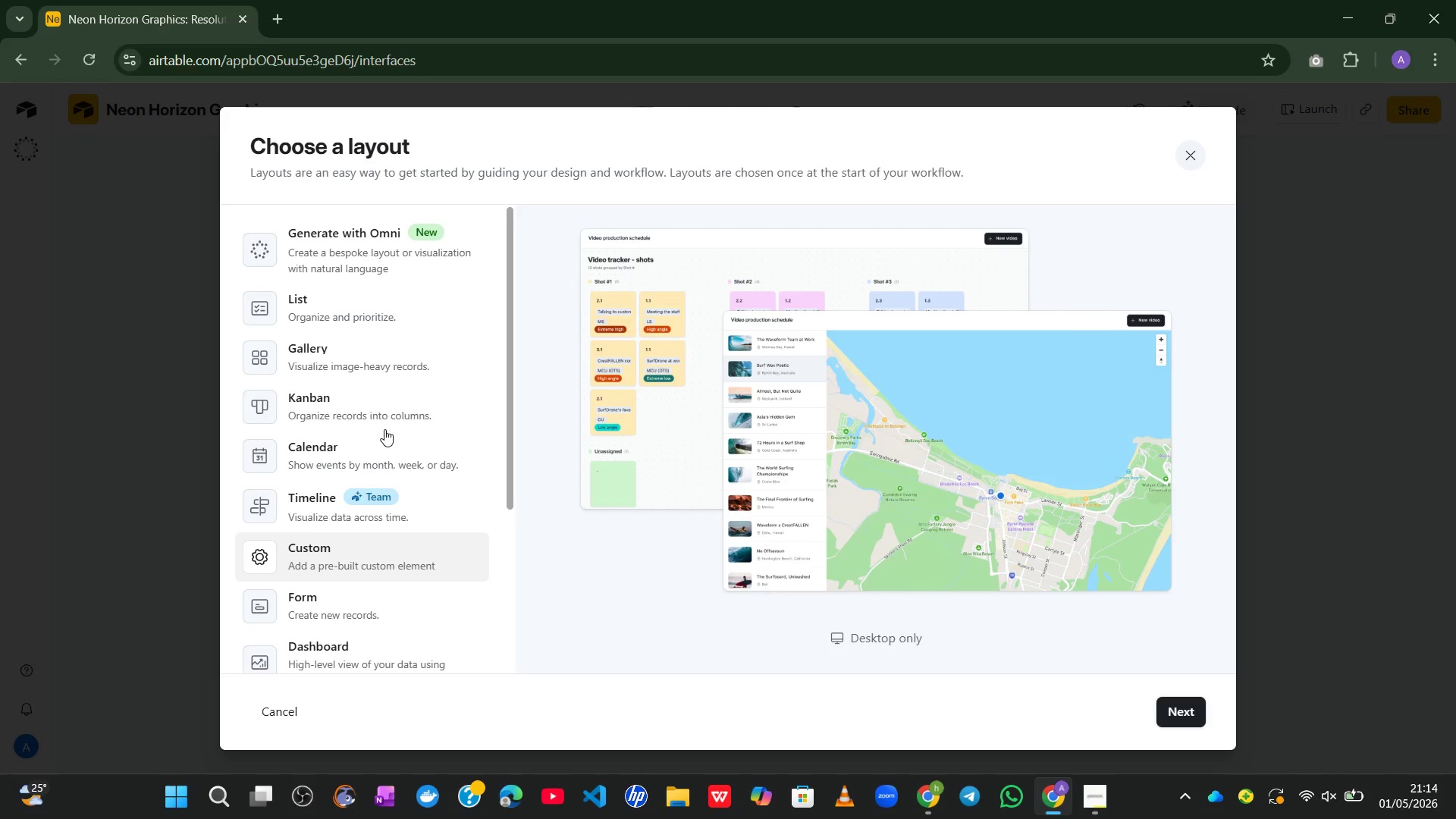 
left_click([1097, 716])